 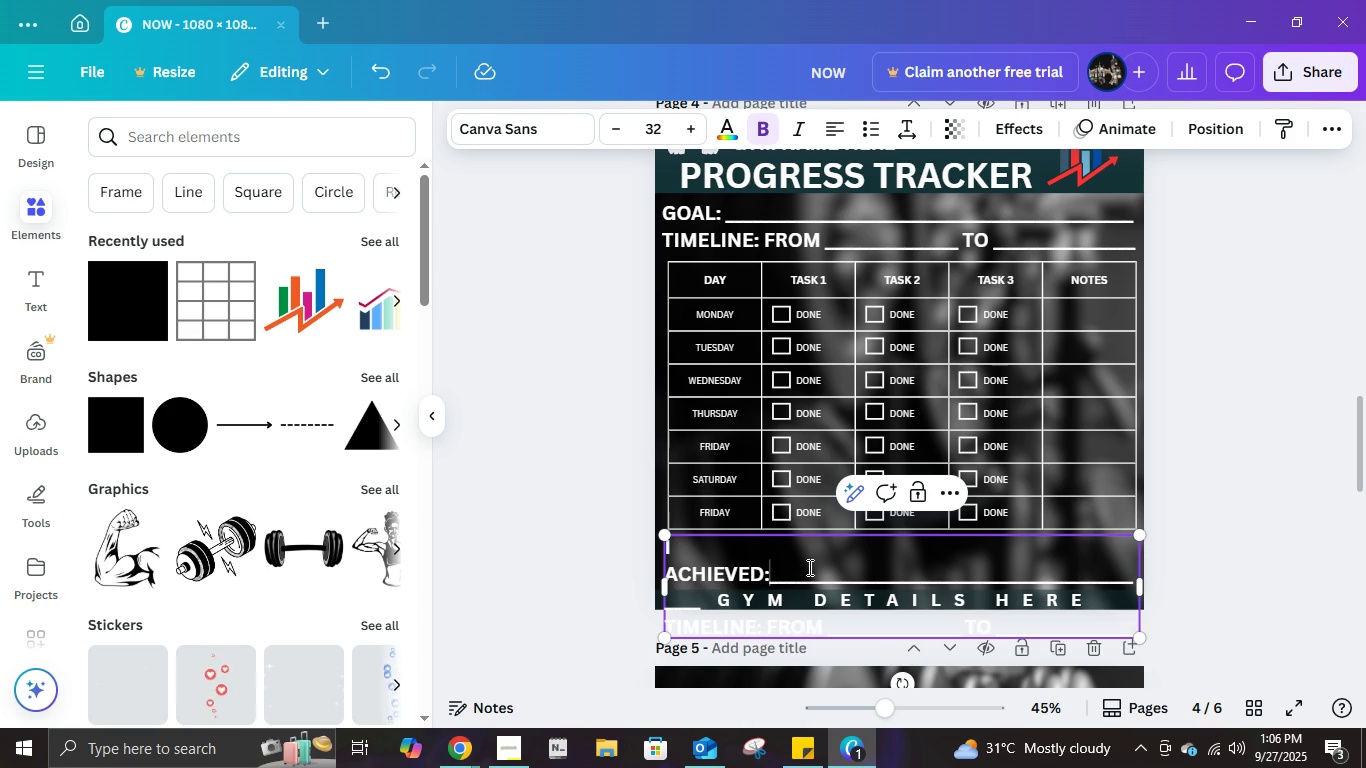 
key(Space)
 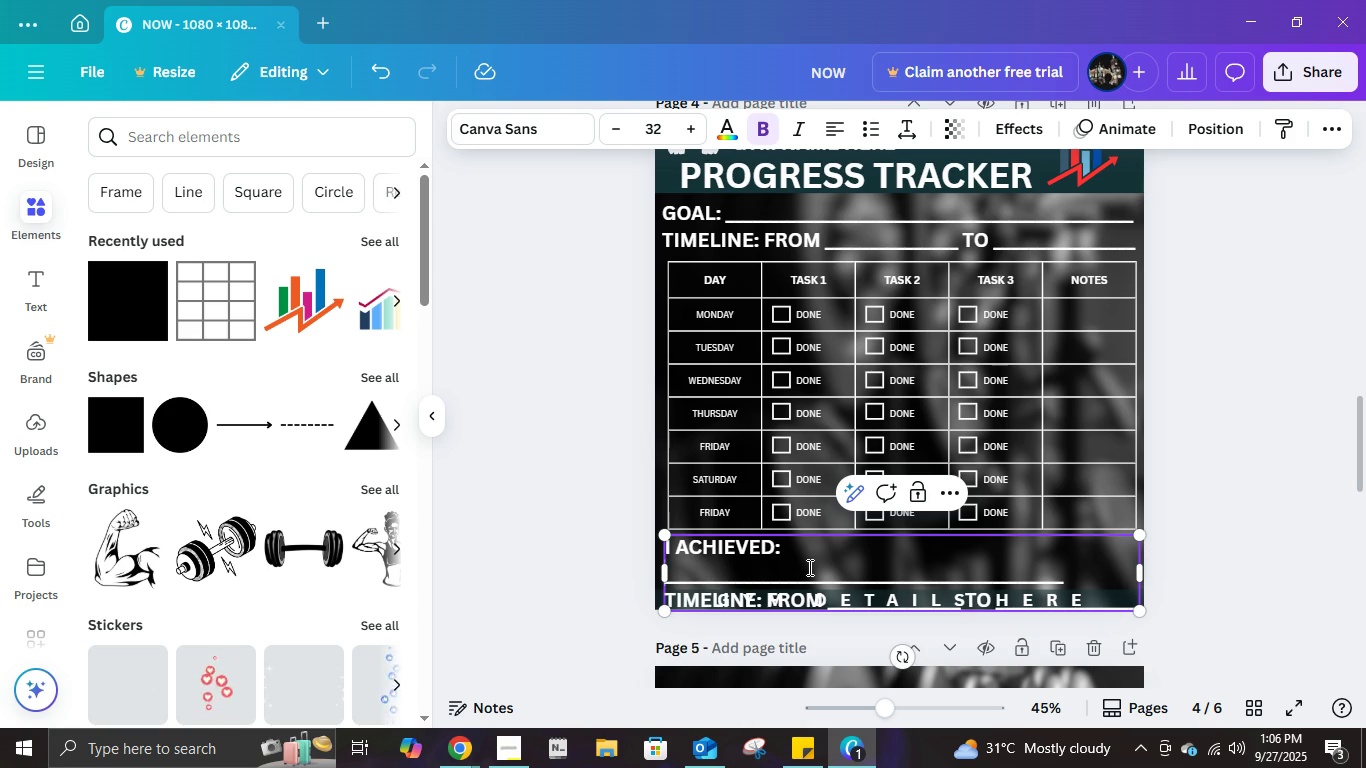 
key(ArrowRight)
 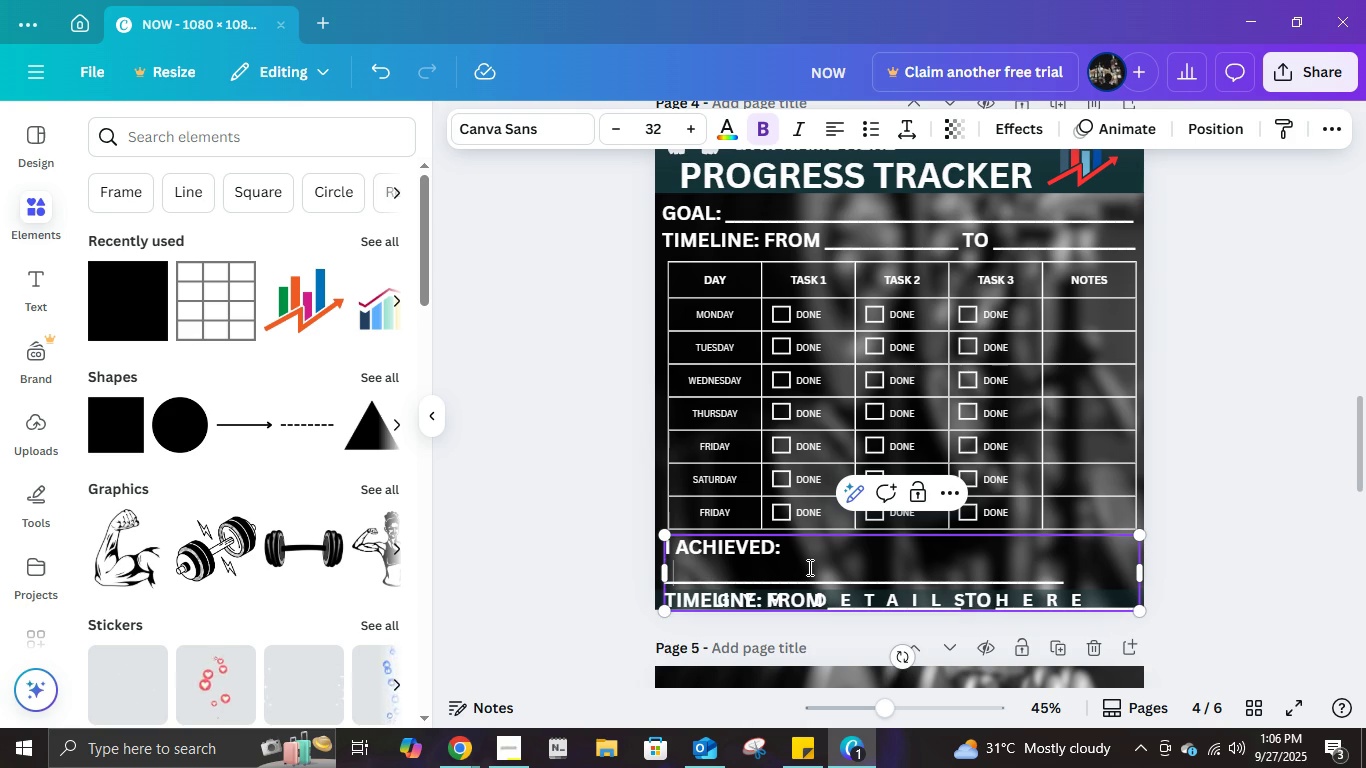 
key(Backspace)
 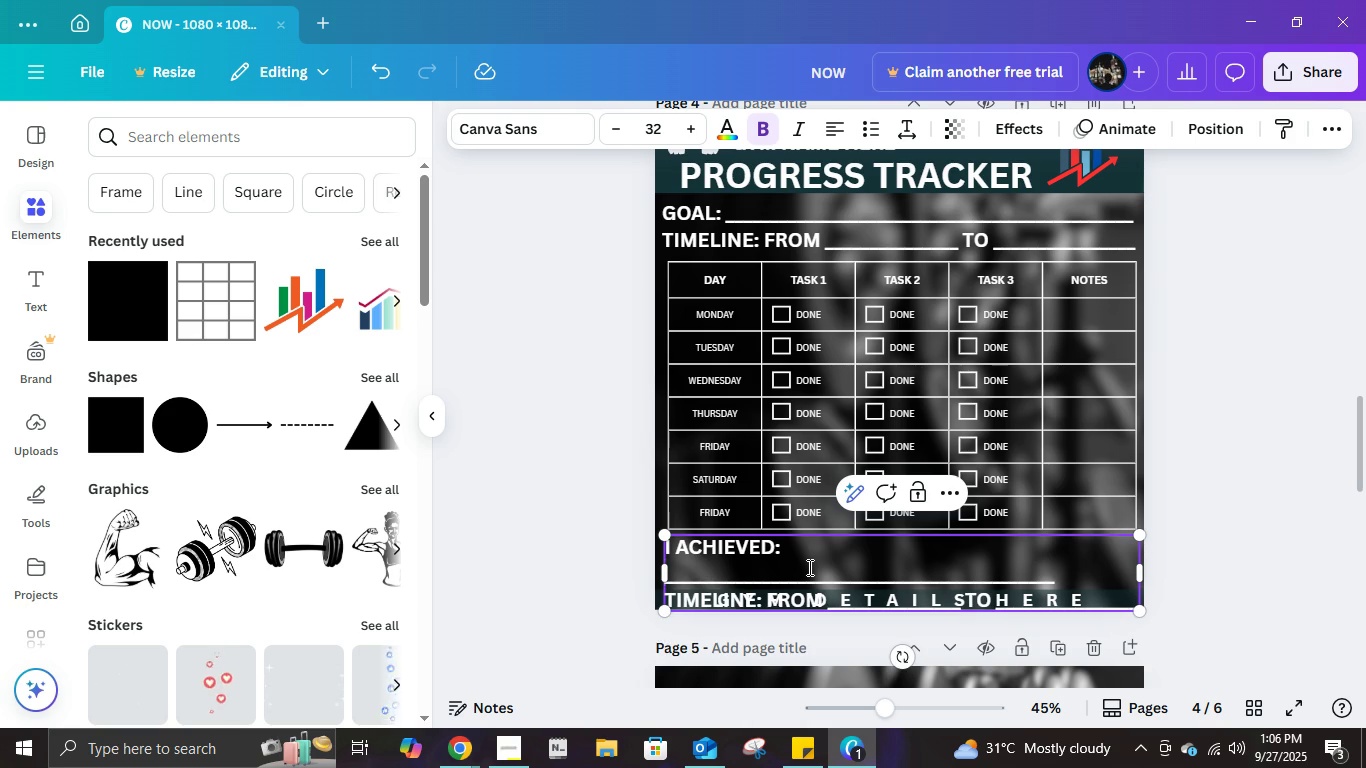 
key(Backspace)
 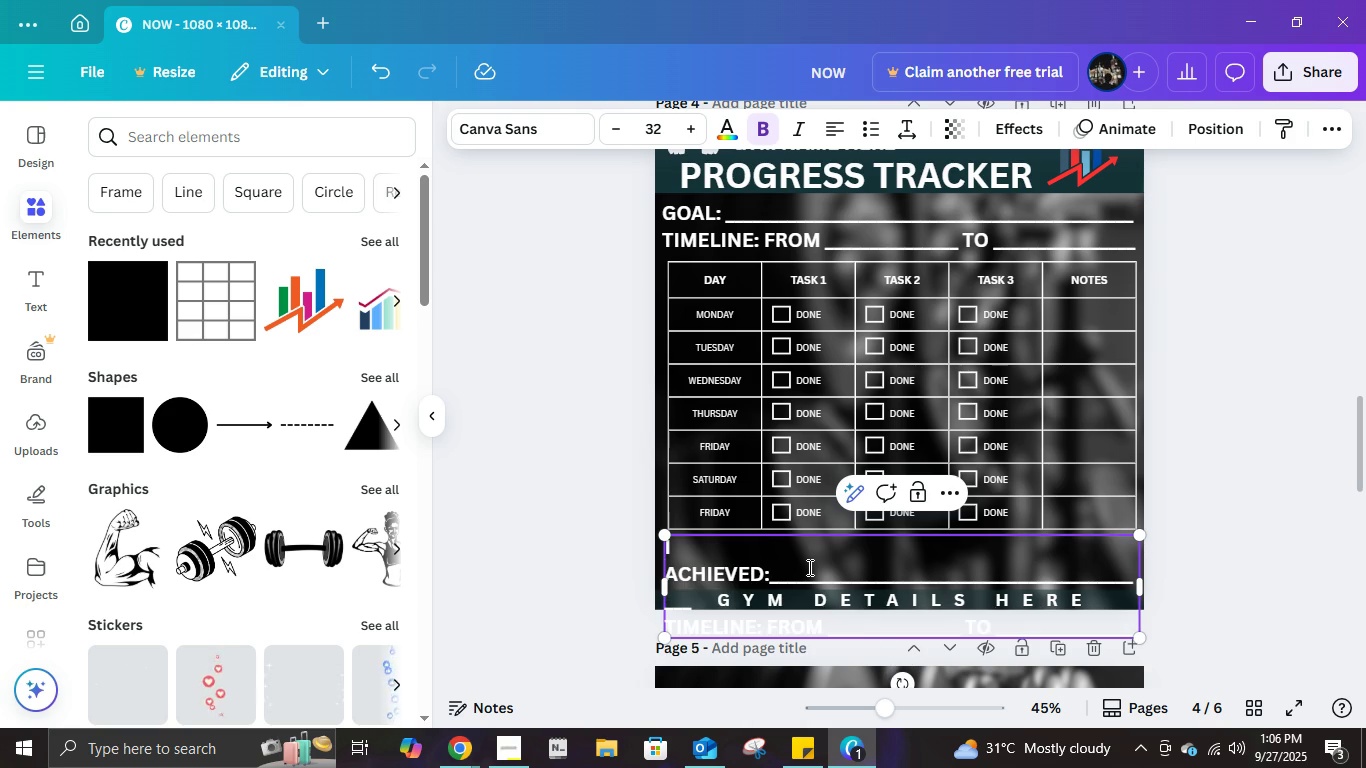 
key(ArrowRight)
 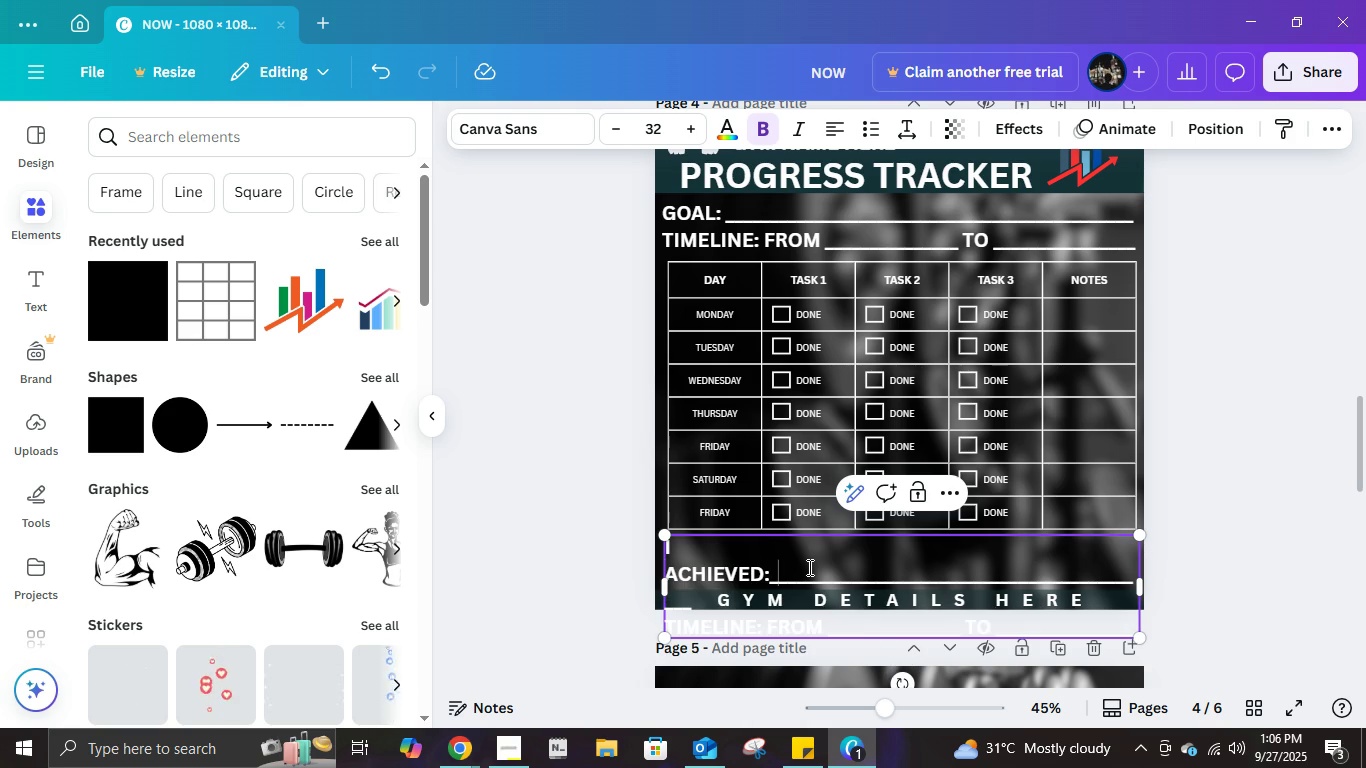 
key(Backspace)
 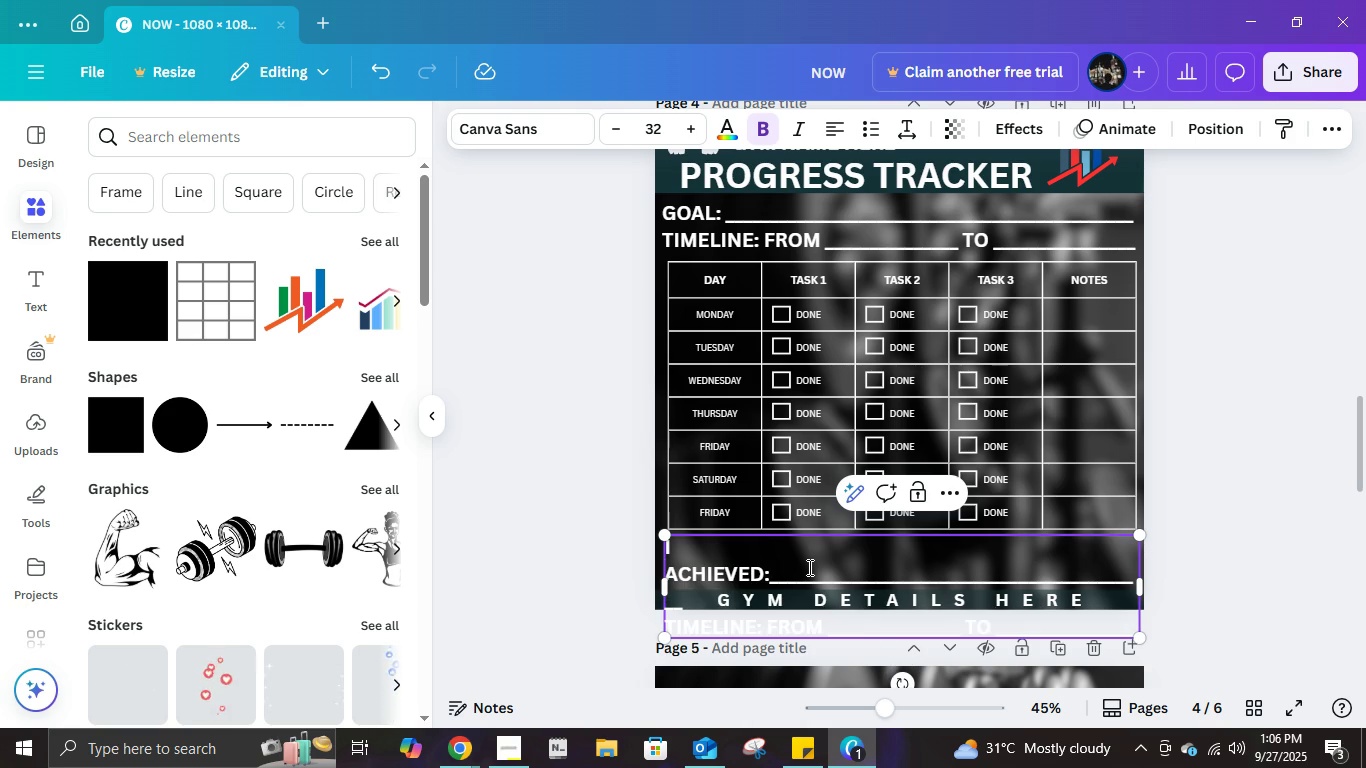 
key(ArrowRight)
 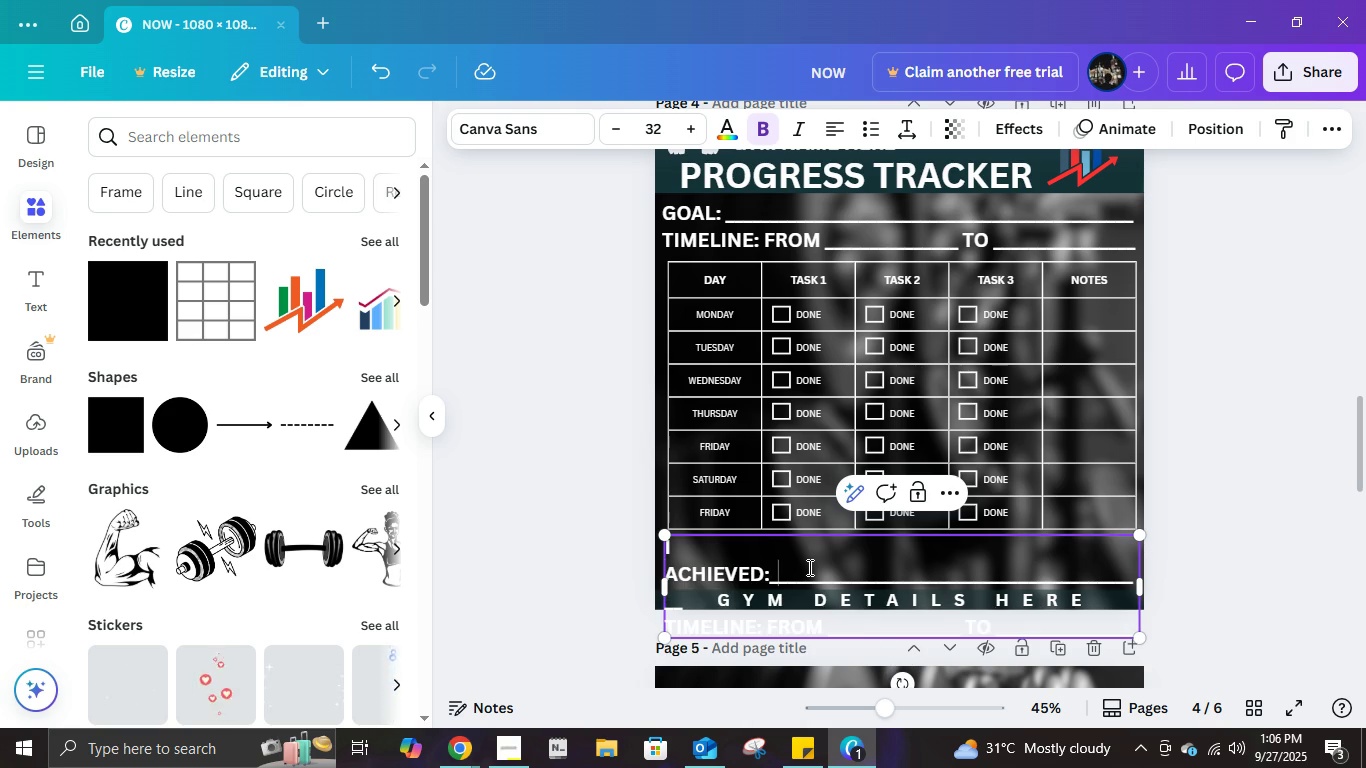 
key(Backspace)
 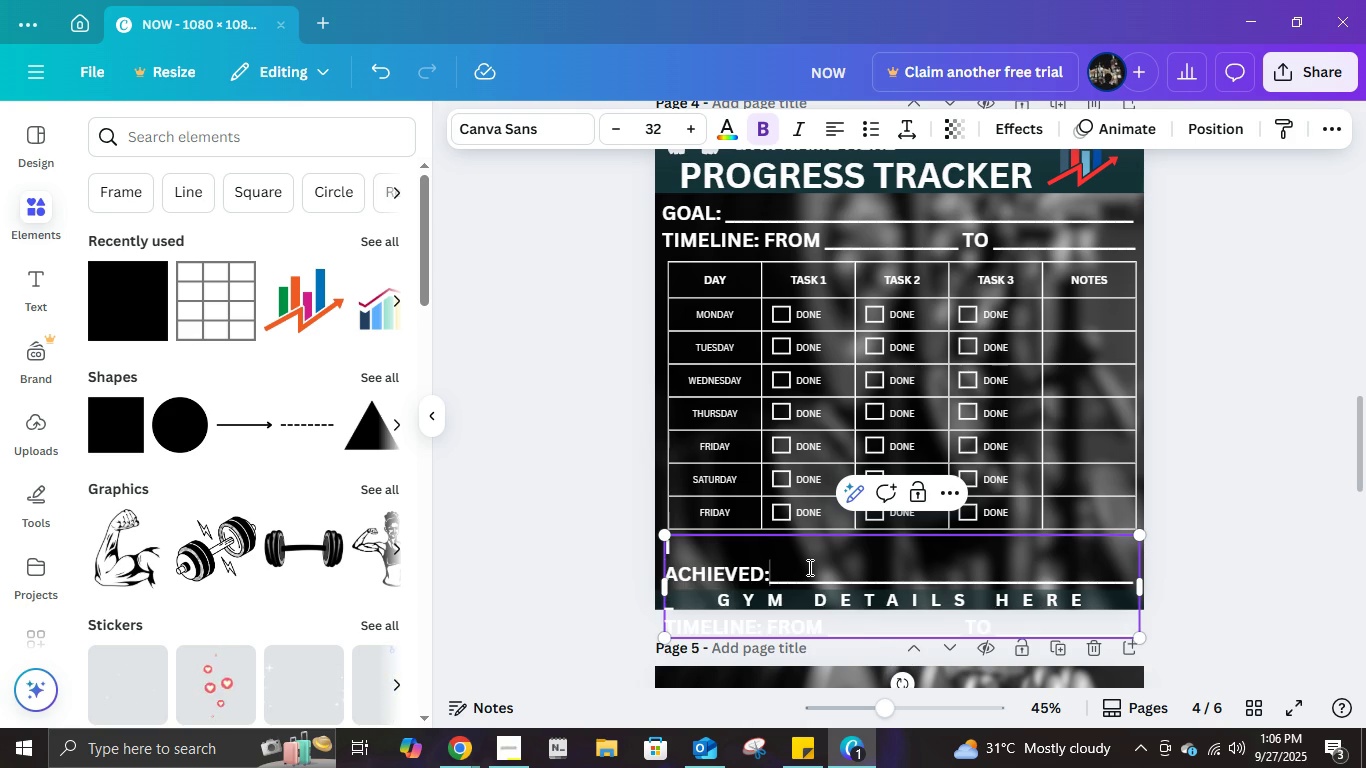 
key(ArrowRight)
 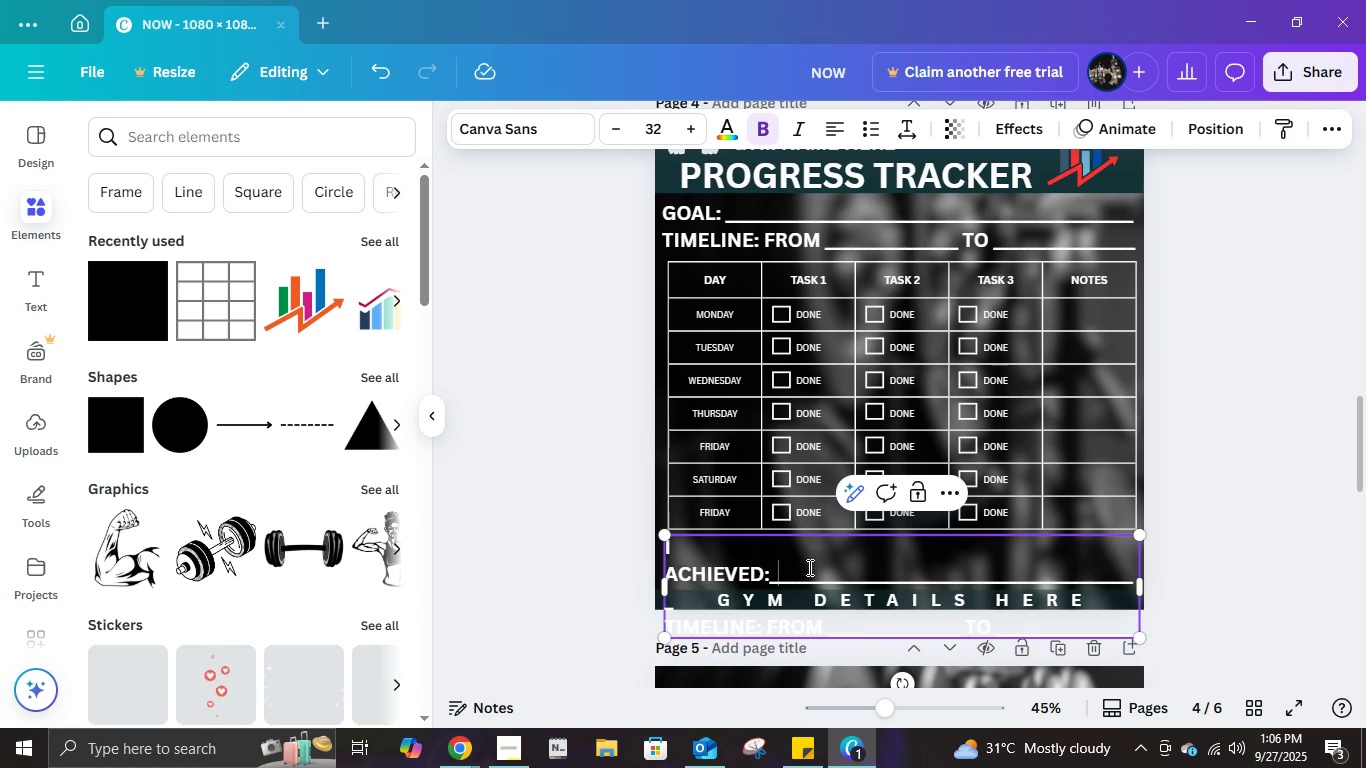 
key(Backspace)
 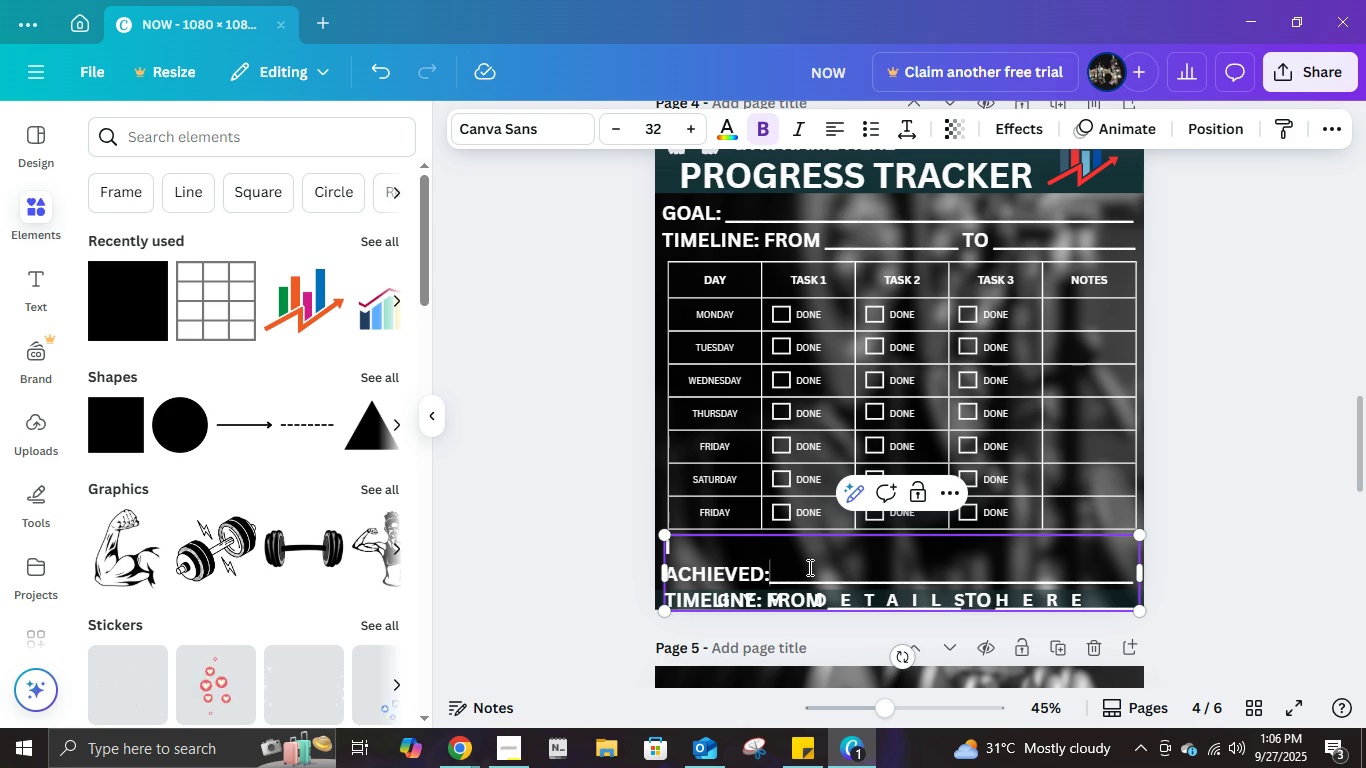 
key(ArrowRight)
 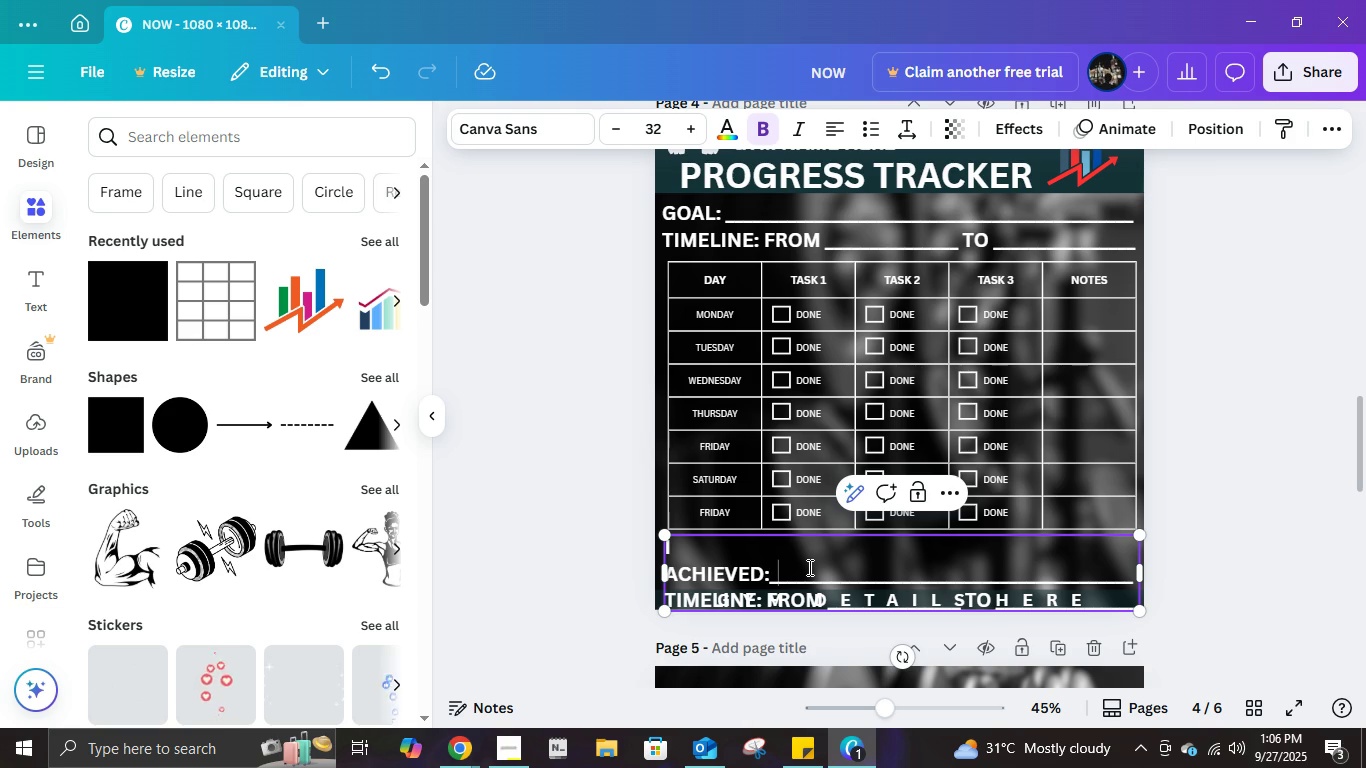 
key(ArrowRight)
 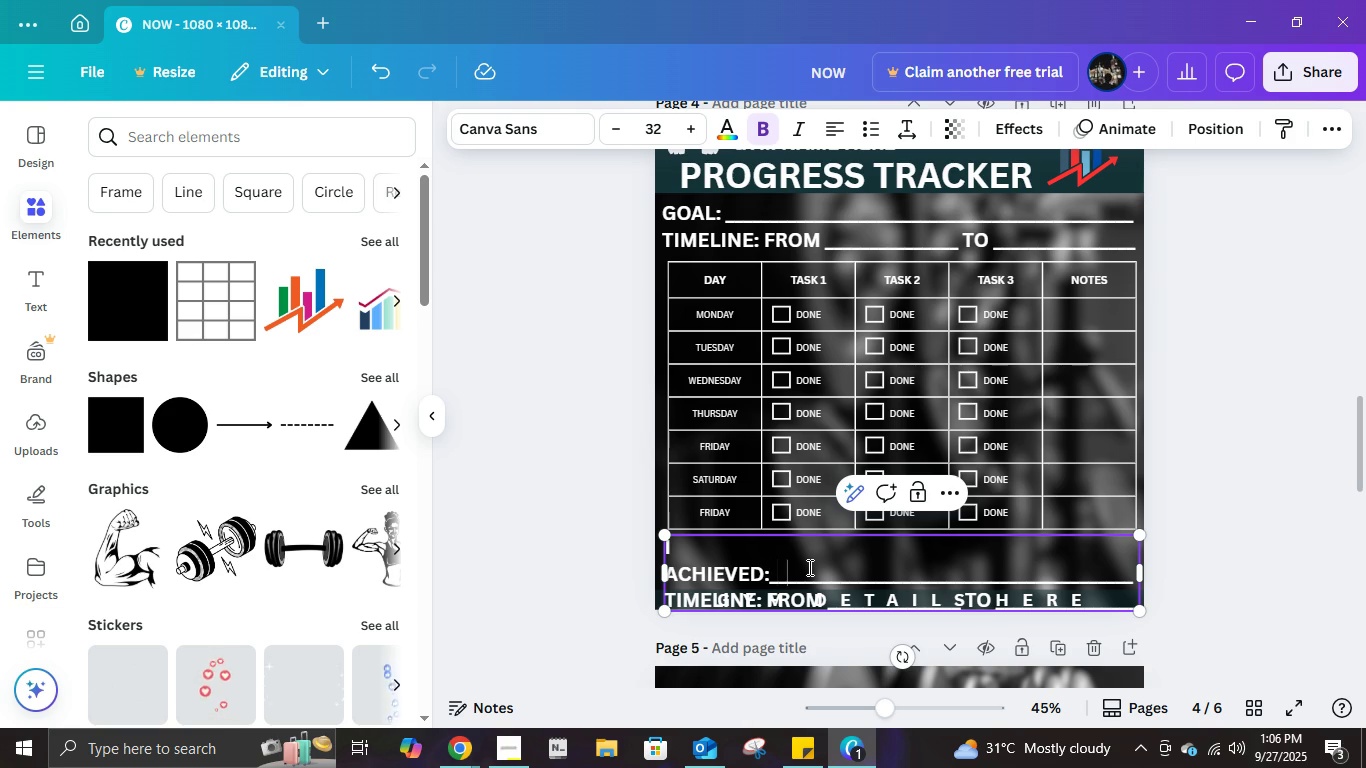 
key(ArrowRight)
 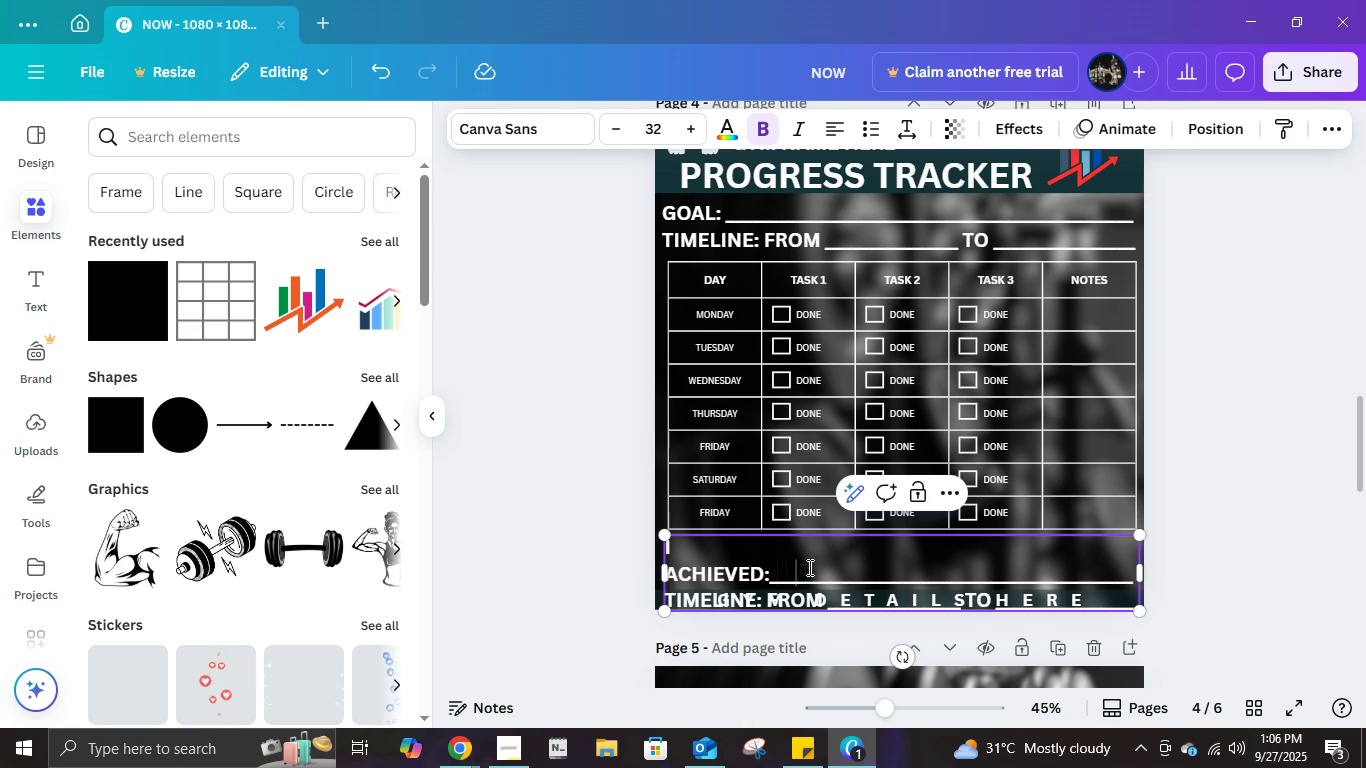 
key(ArrowRight)
 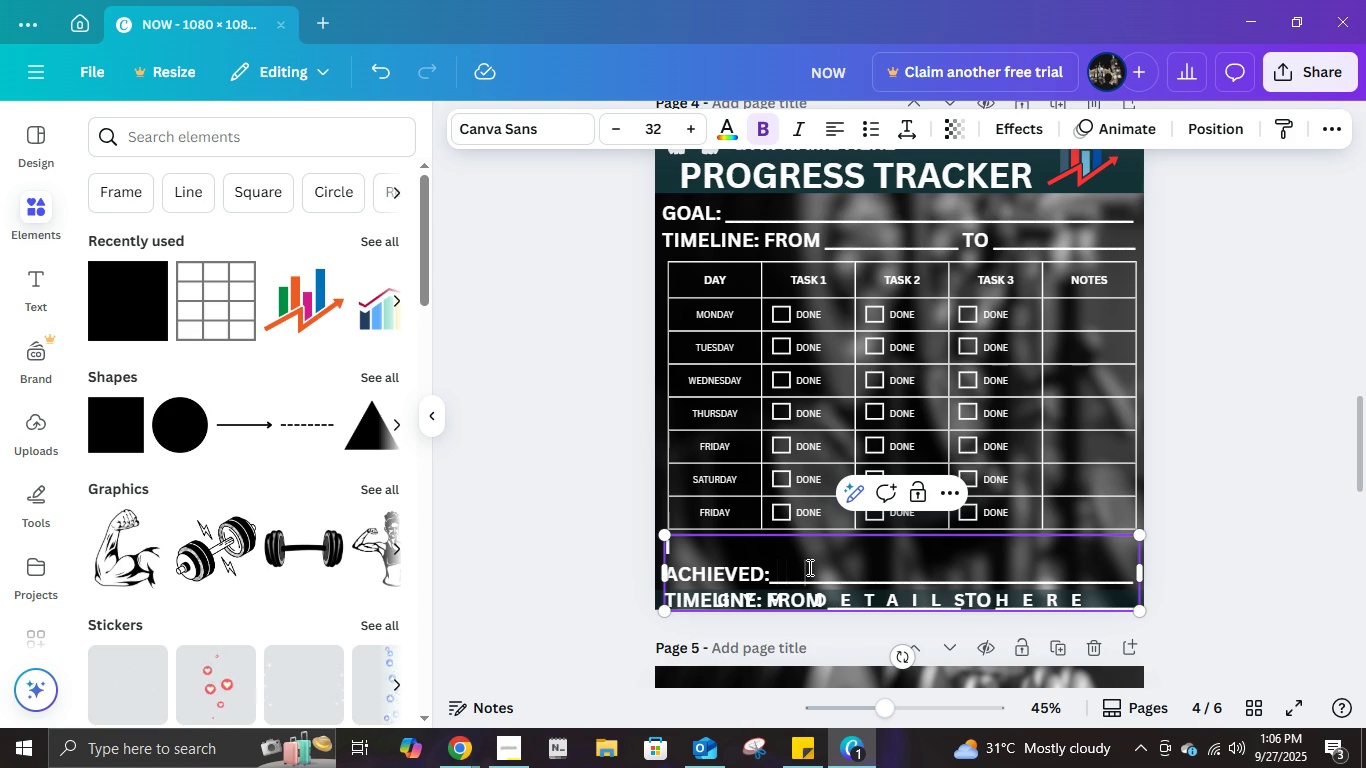 
key(ArrowRight)
 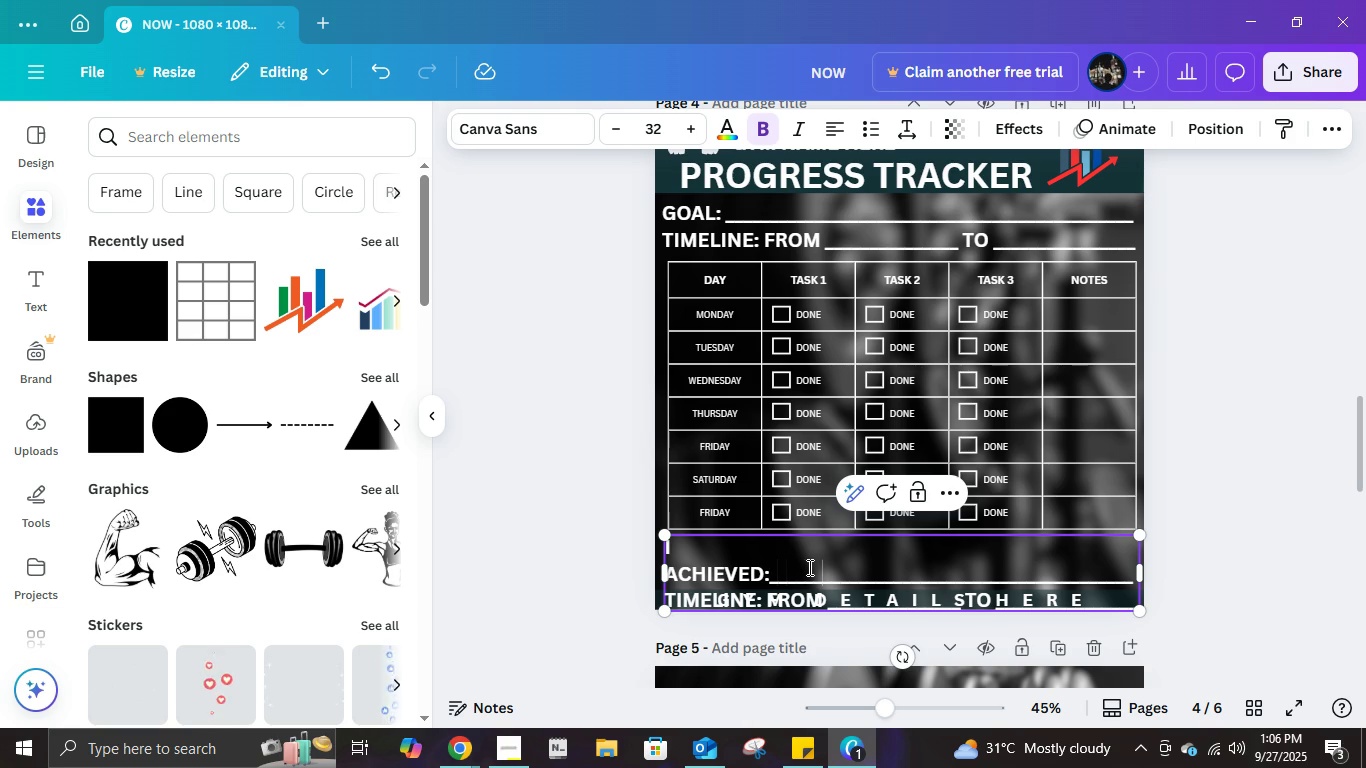 
key(ArrowRight)
 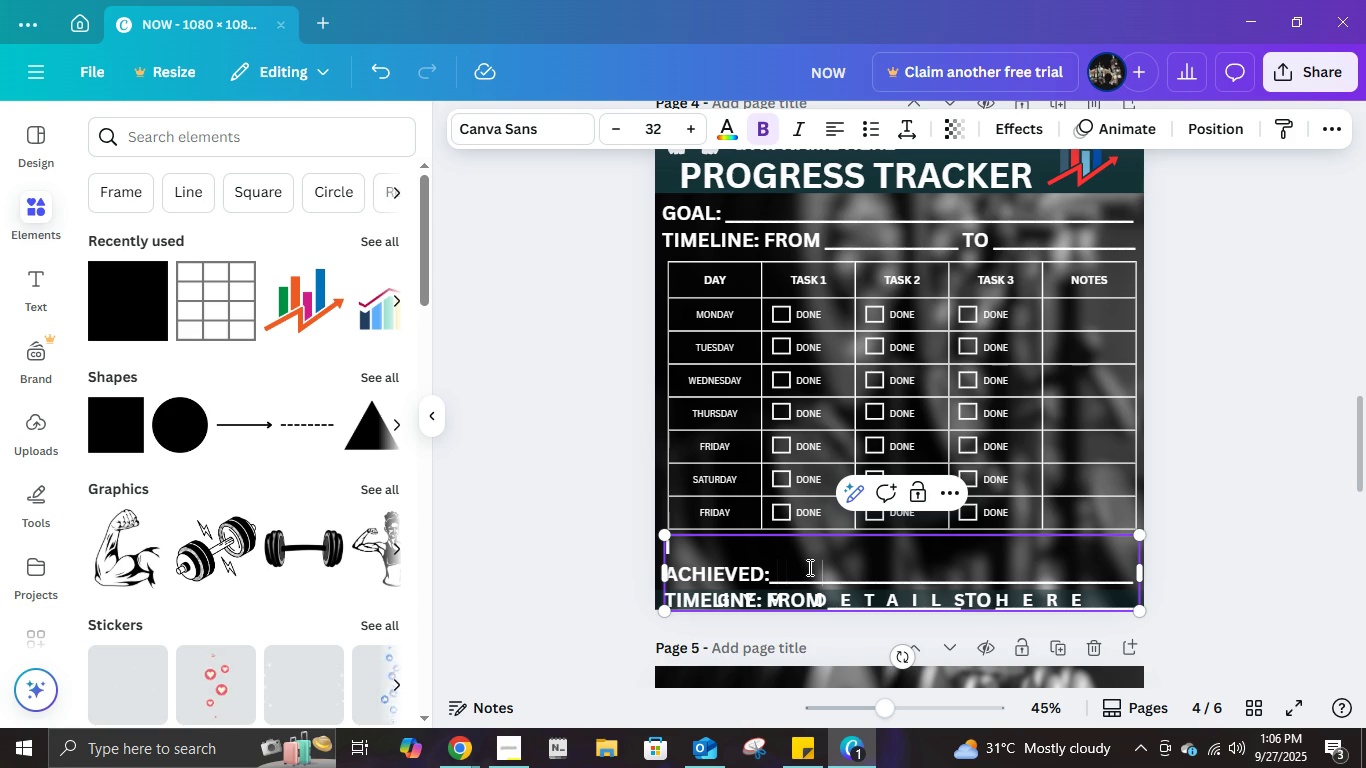 
key(Backspace)
 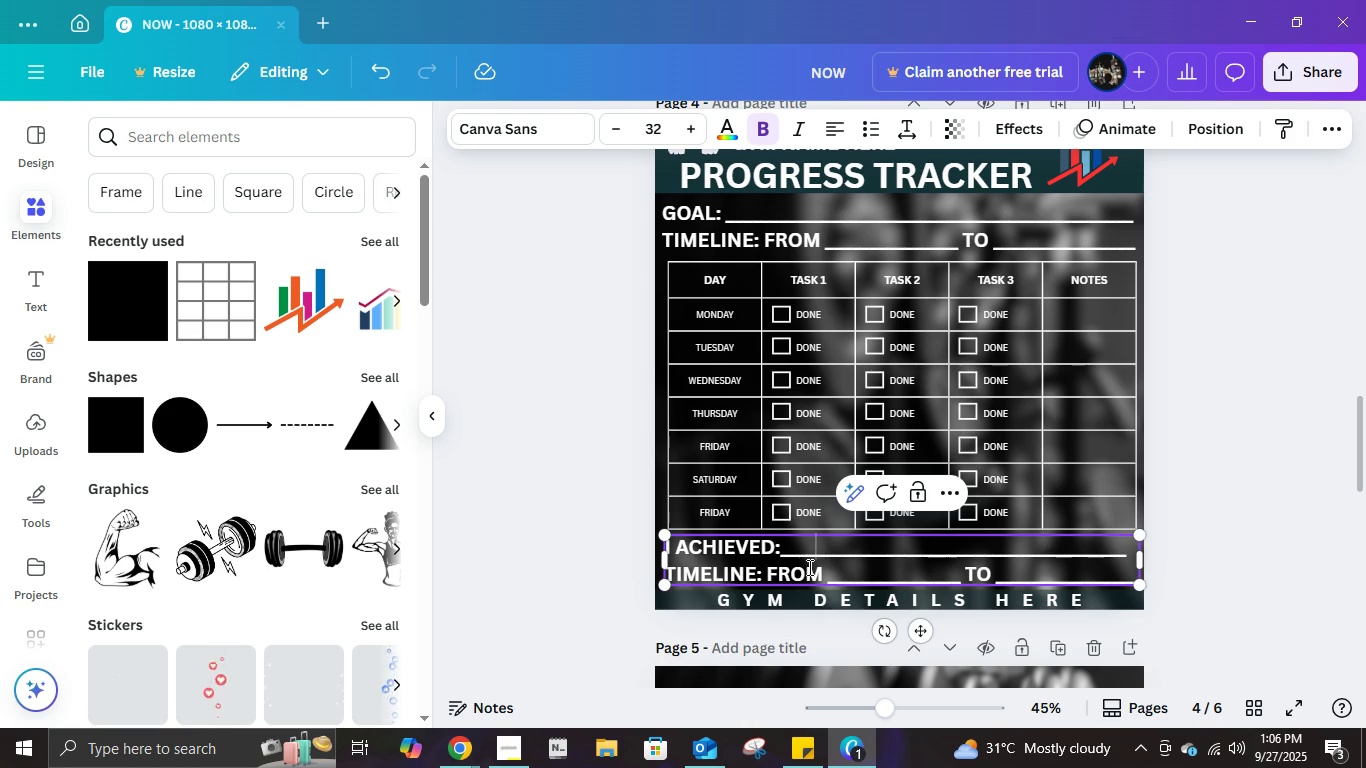 
key(Backspace)
 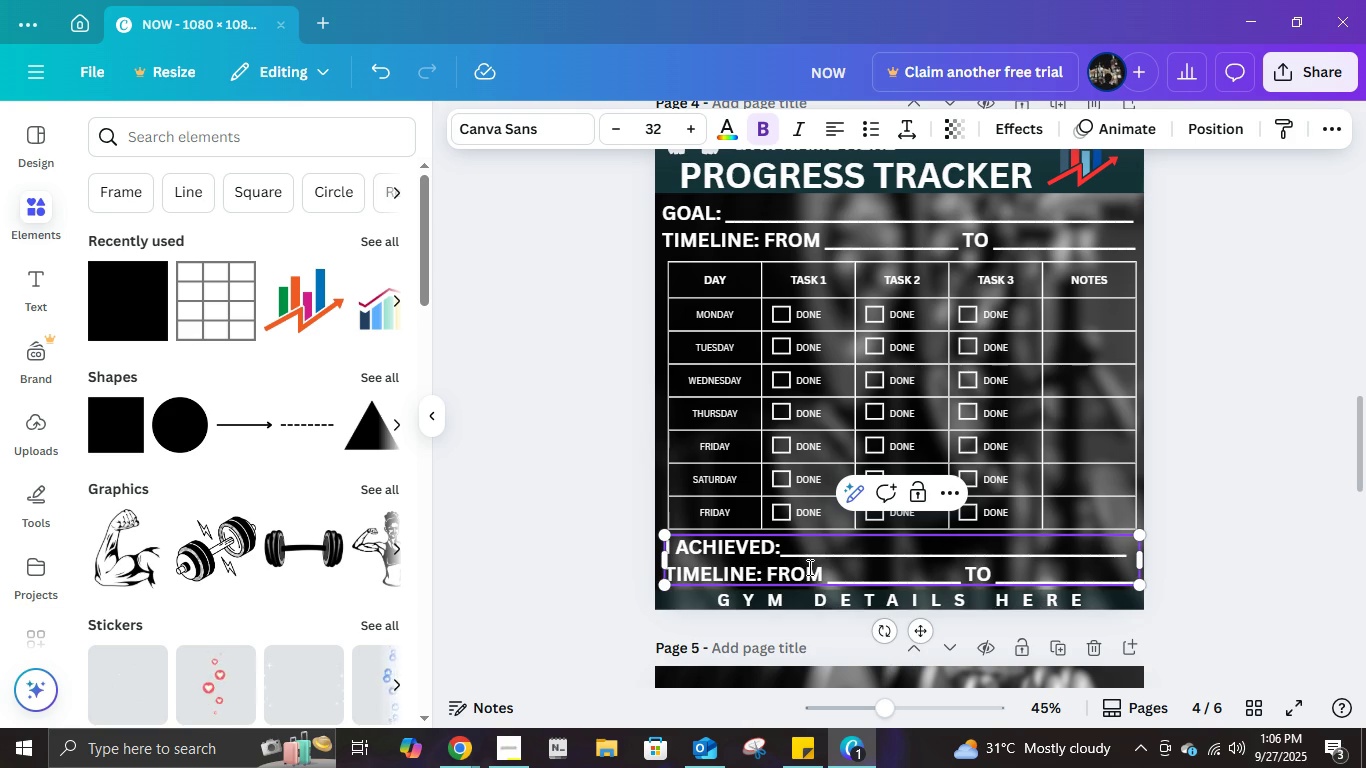 
key(Backspace)
 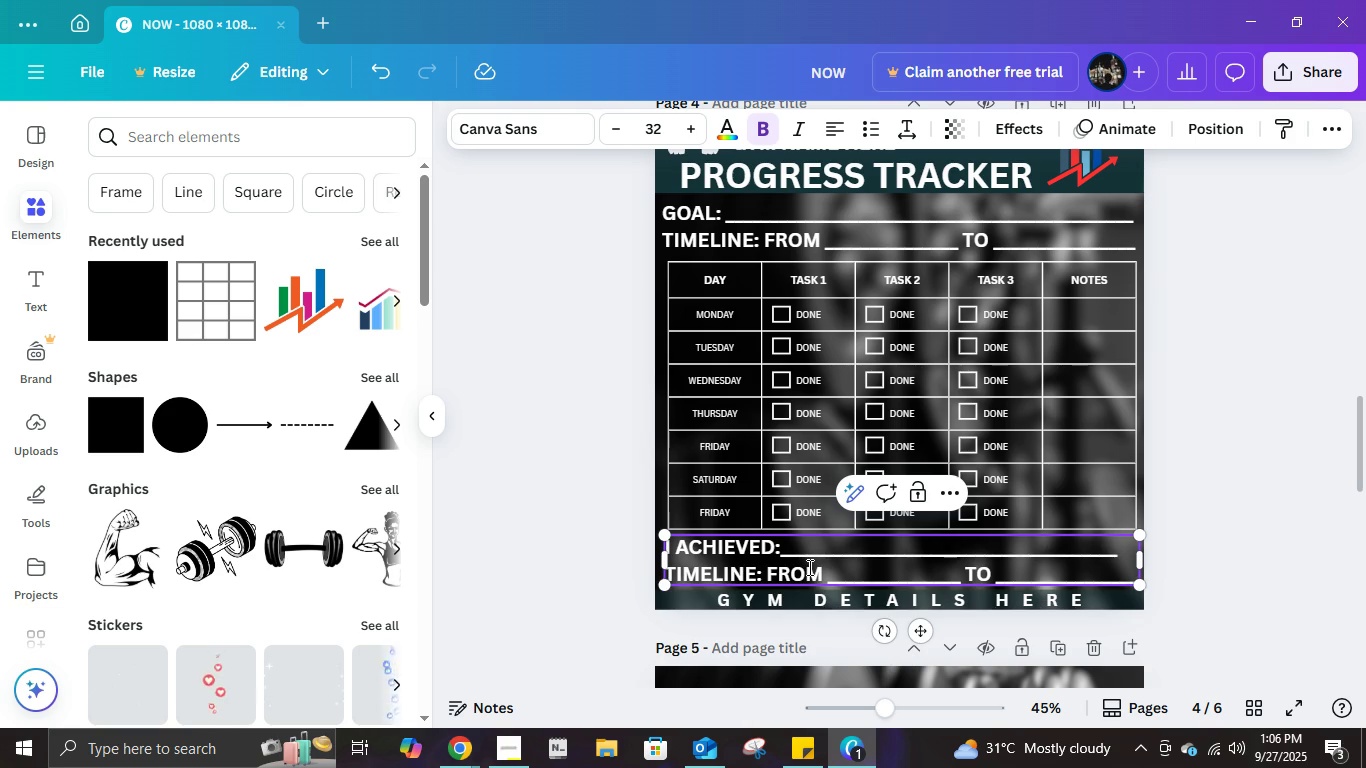 
key(Backspace)
 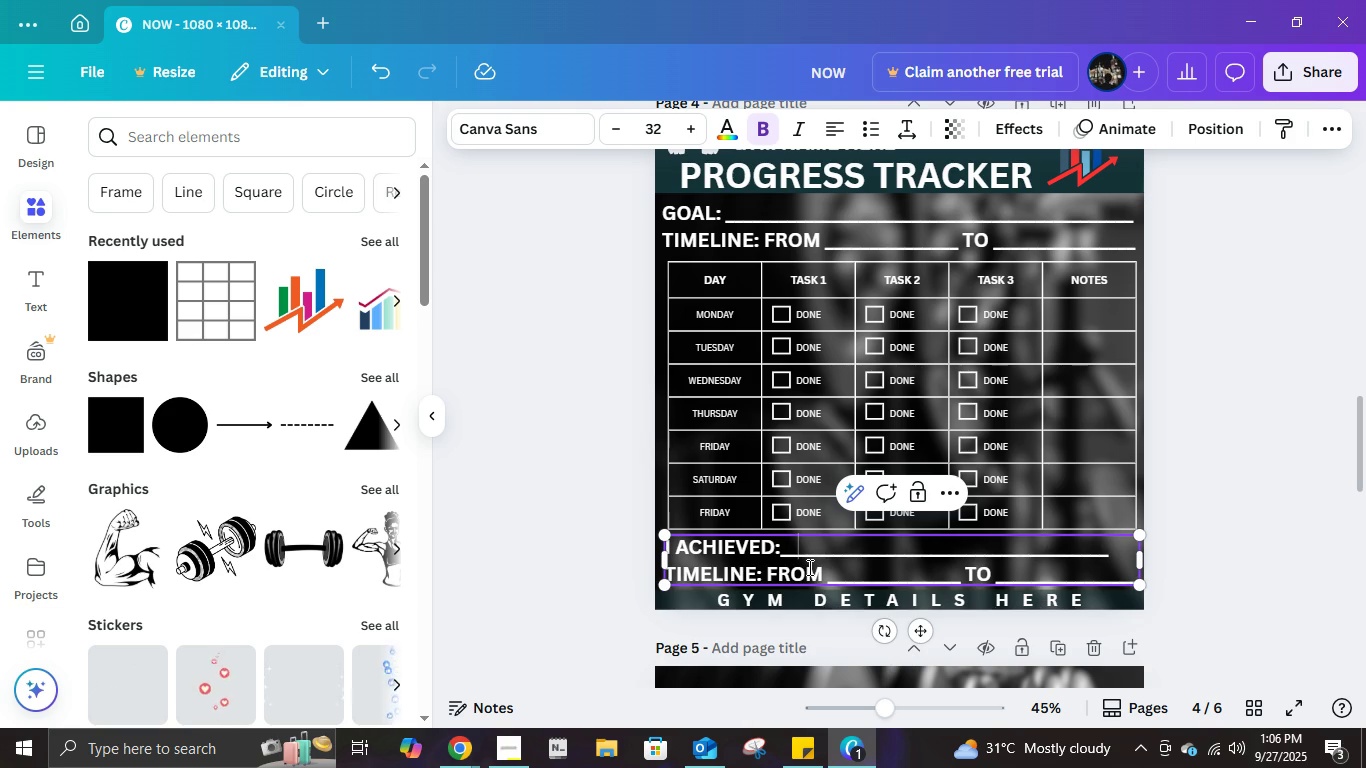 
key(ArrowLeft)
 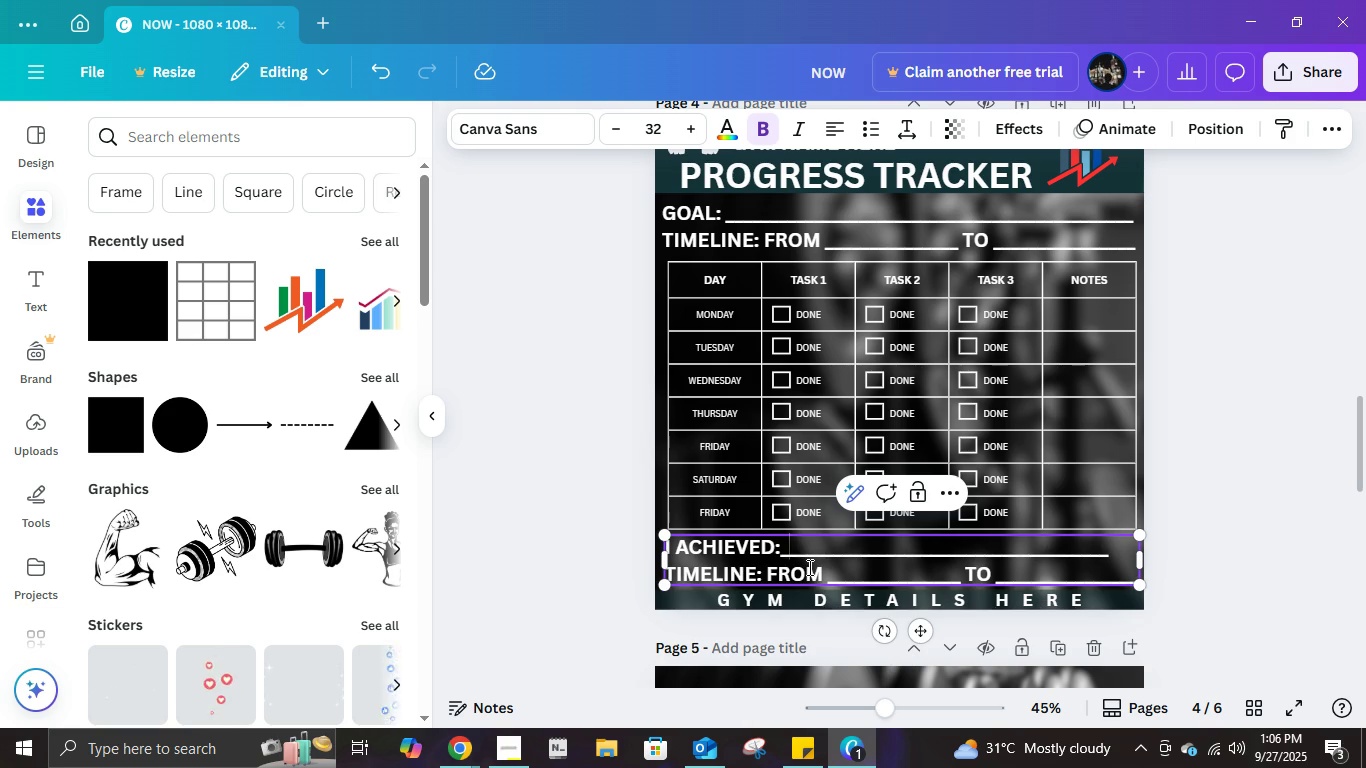 
key(ArrowLeft)
 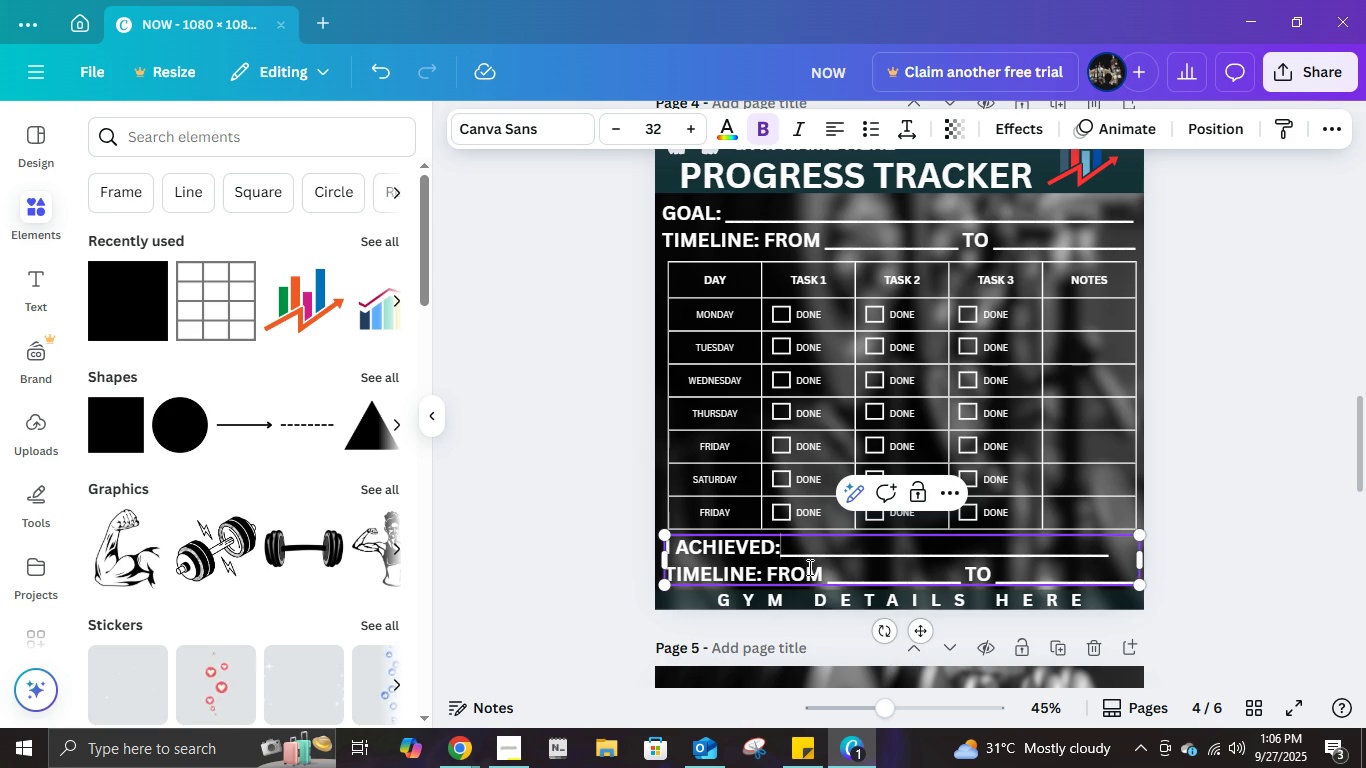 
key(Space)
 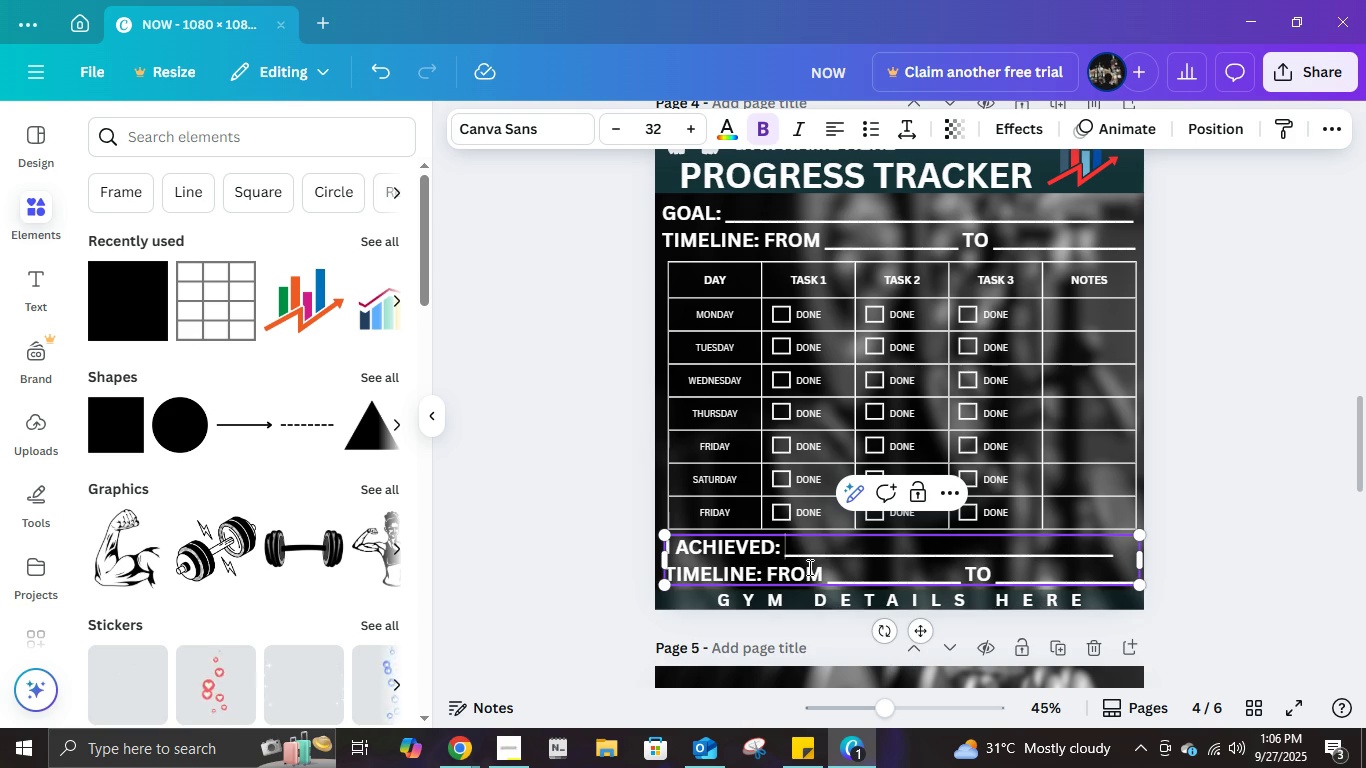 
key(ArrowRight)